 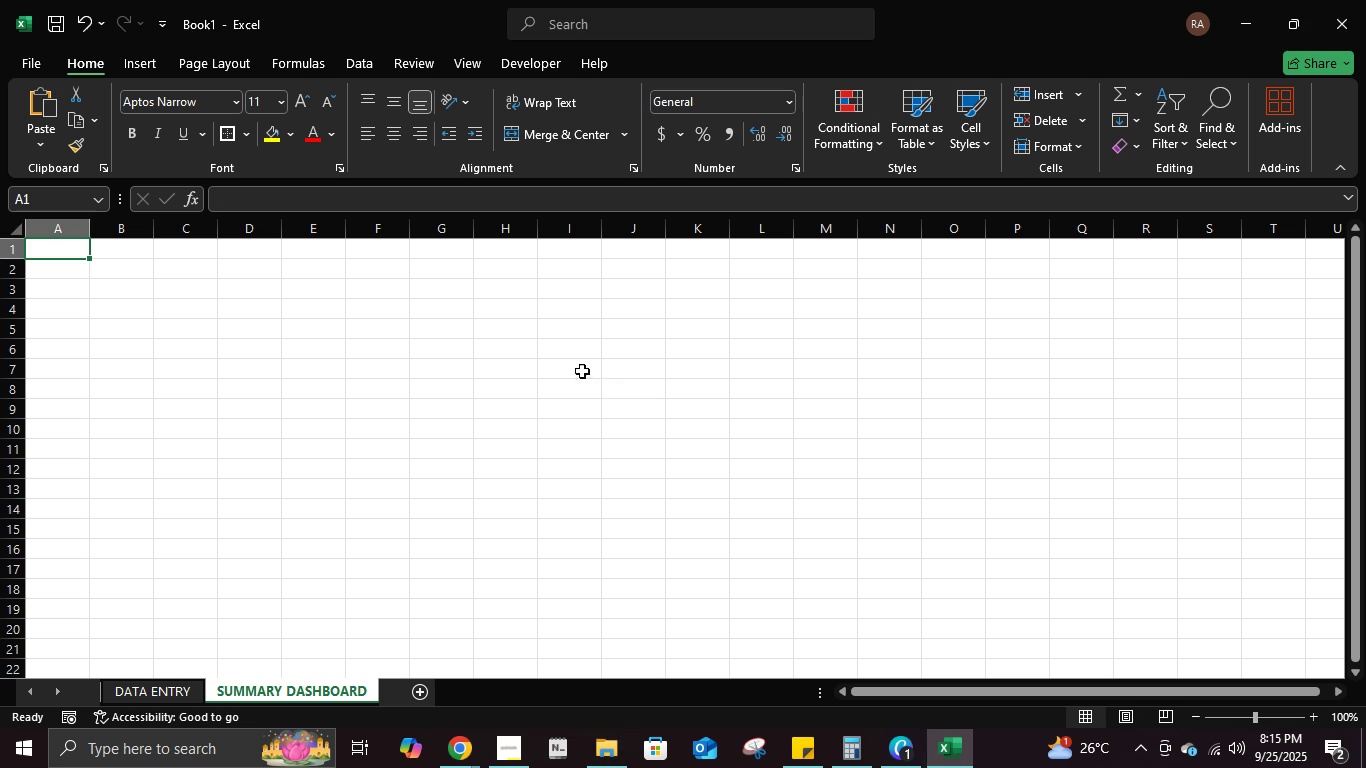 
left_click([1019, 15])
 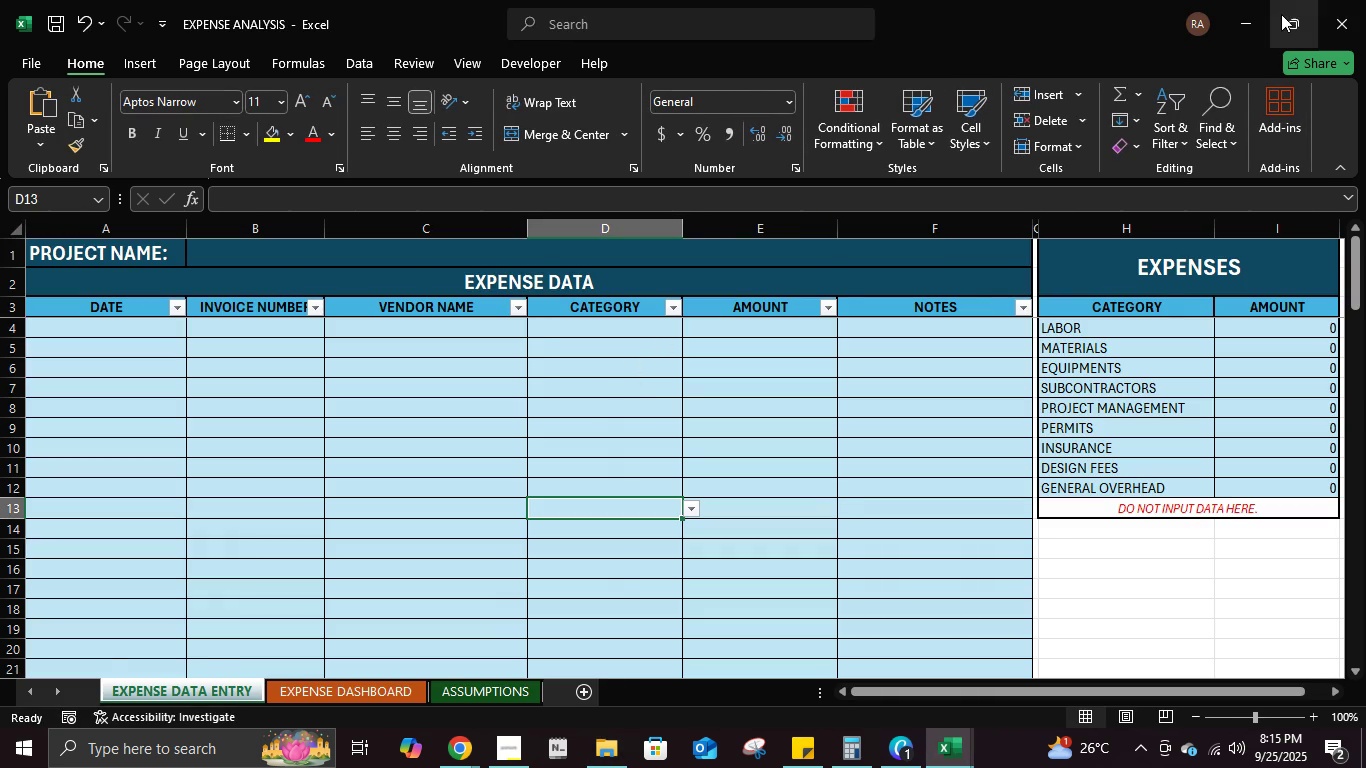 
left_click([1281, 14])
 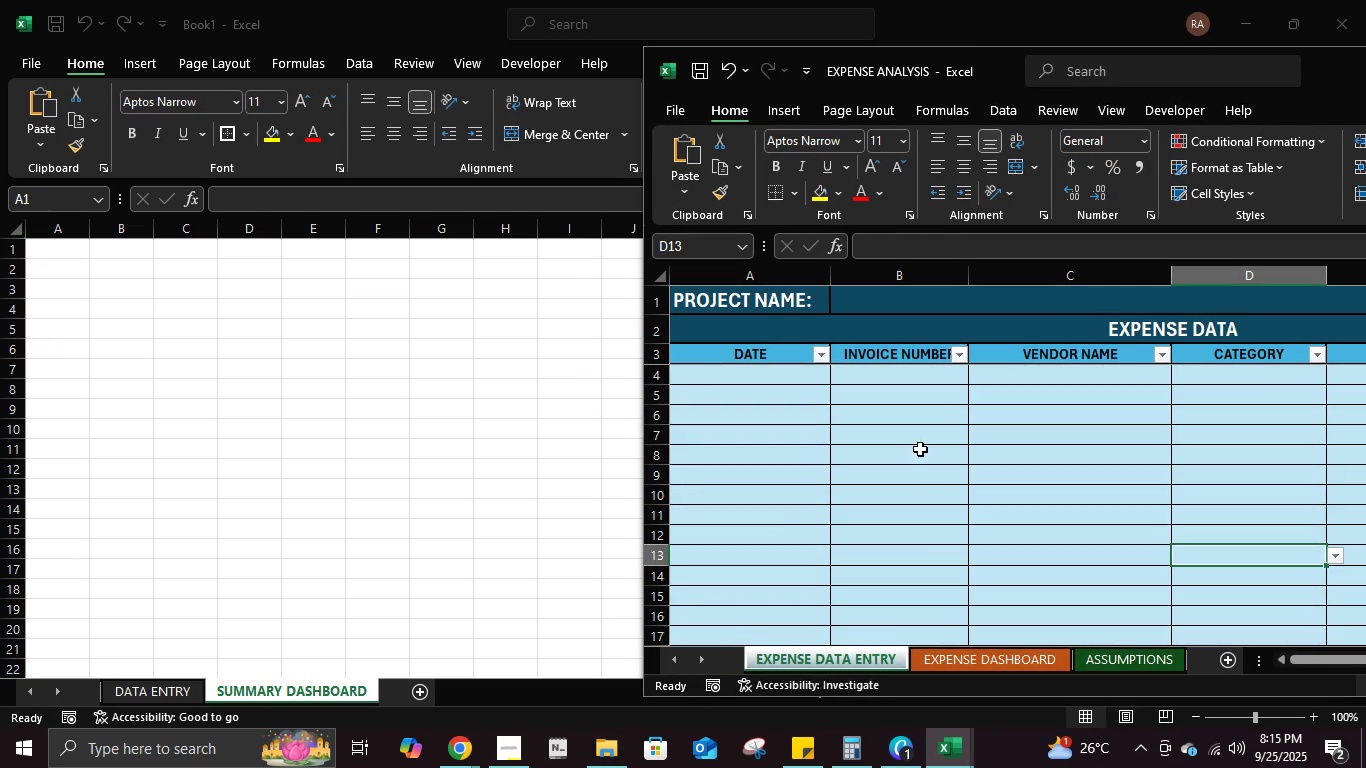 
scroll: coordinate [919, 482], scroll_direction: down, amount: 2.0
 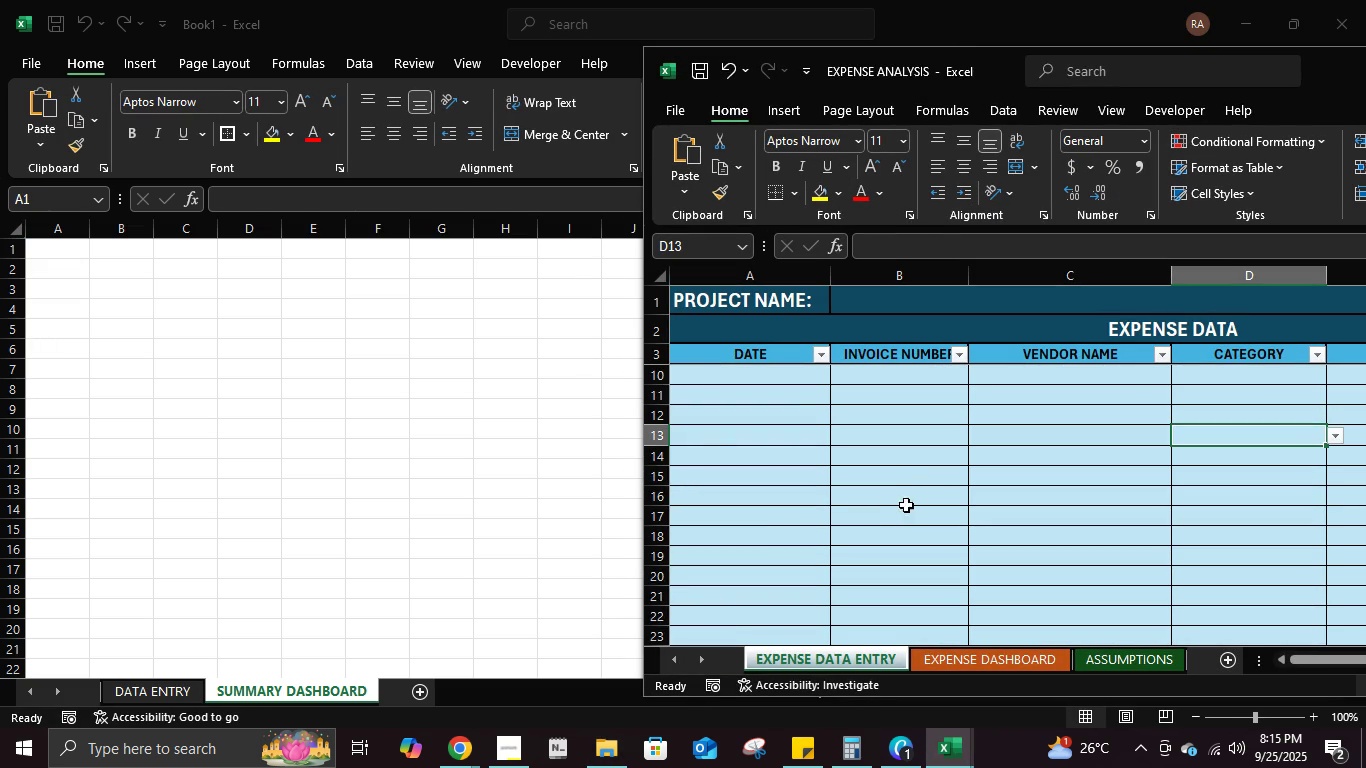 
scroll: coordinate [910, 508], scroll_direction: up, amount: 5.0
 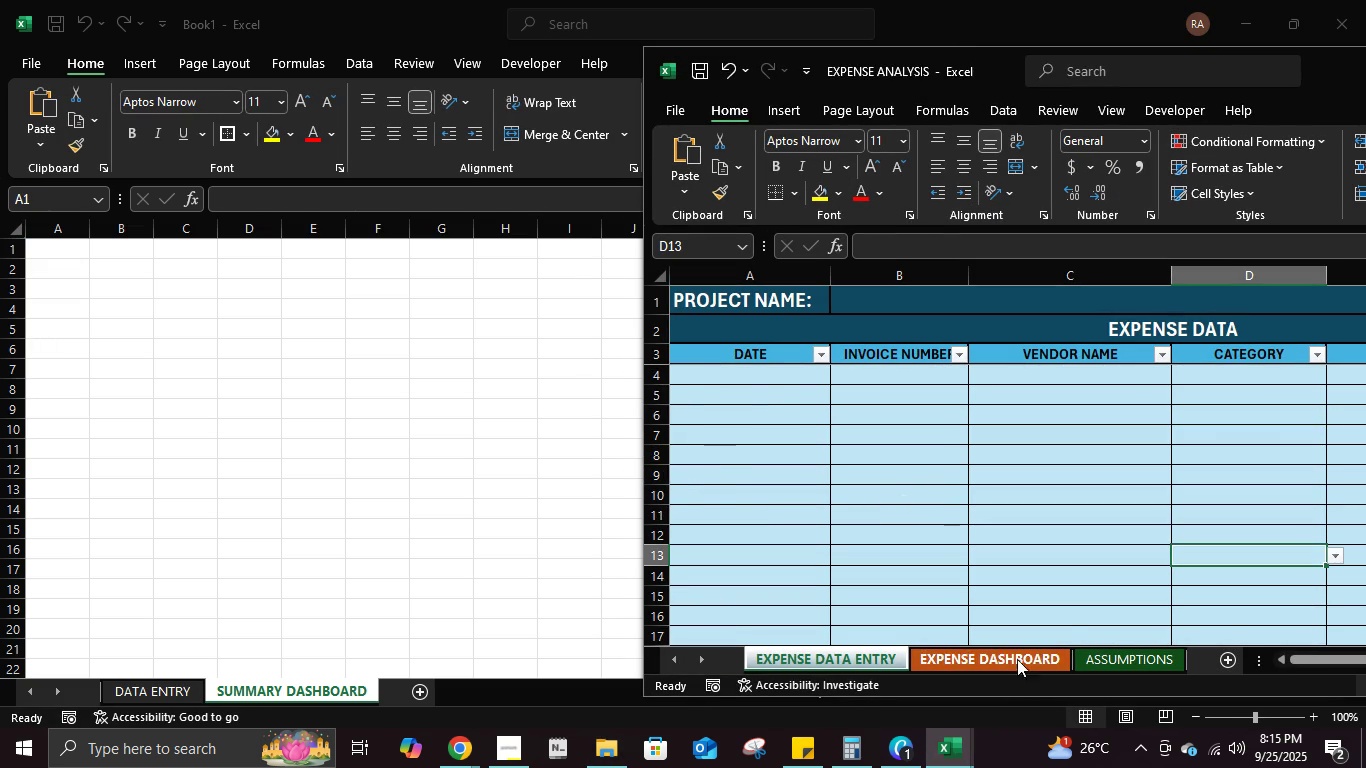 
left_click([1010, 650])
 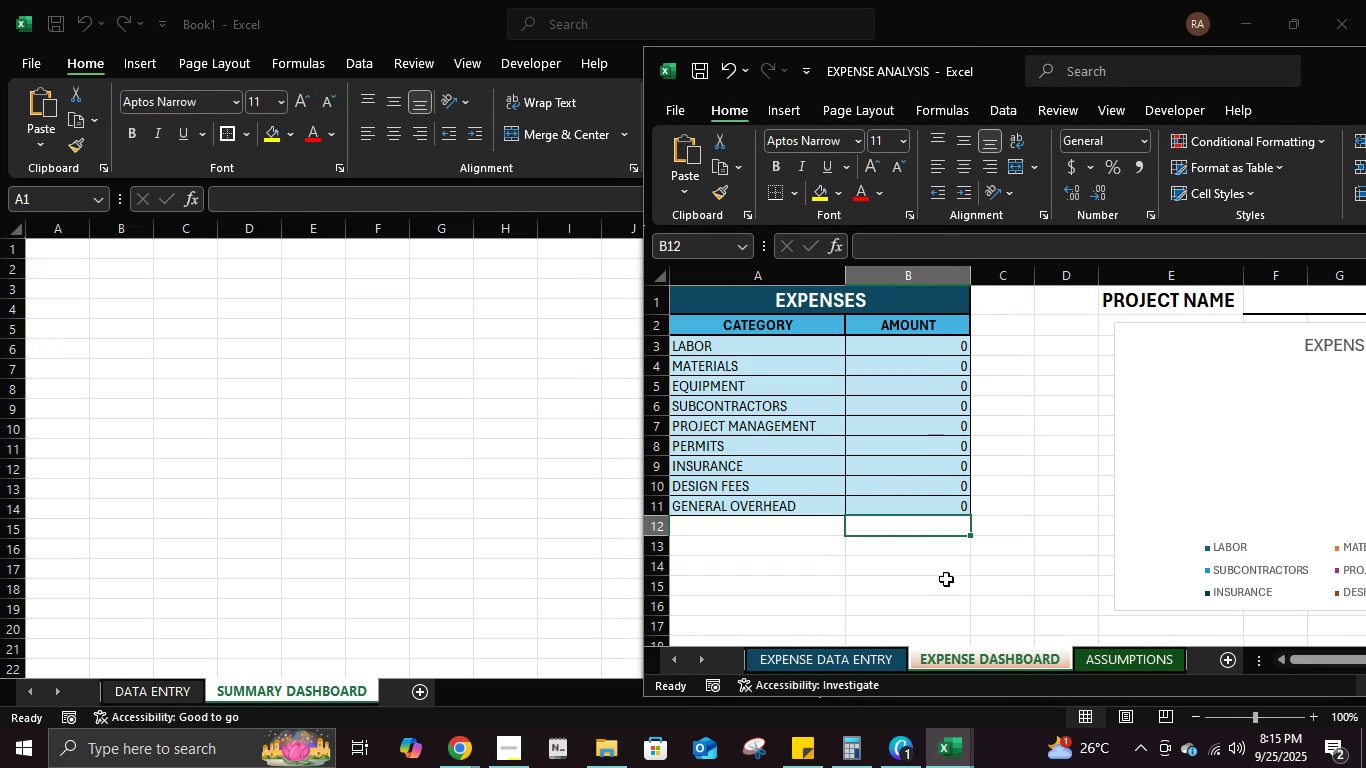 
left_click([925, 345])
 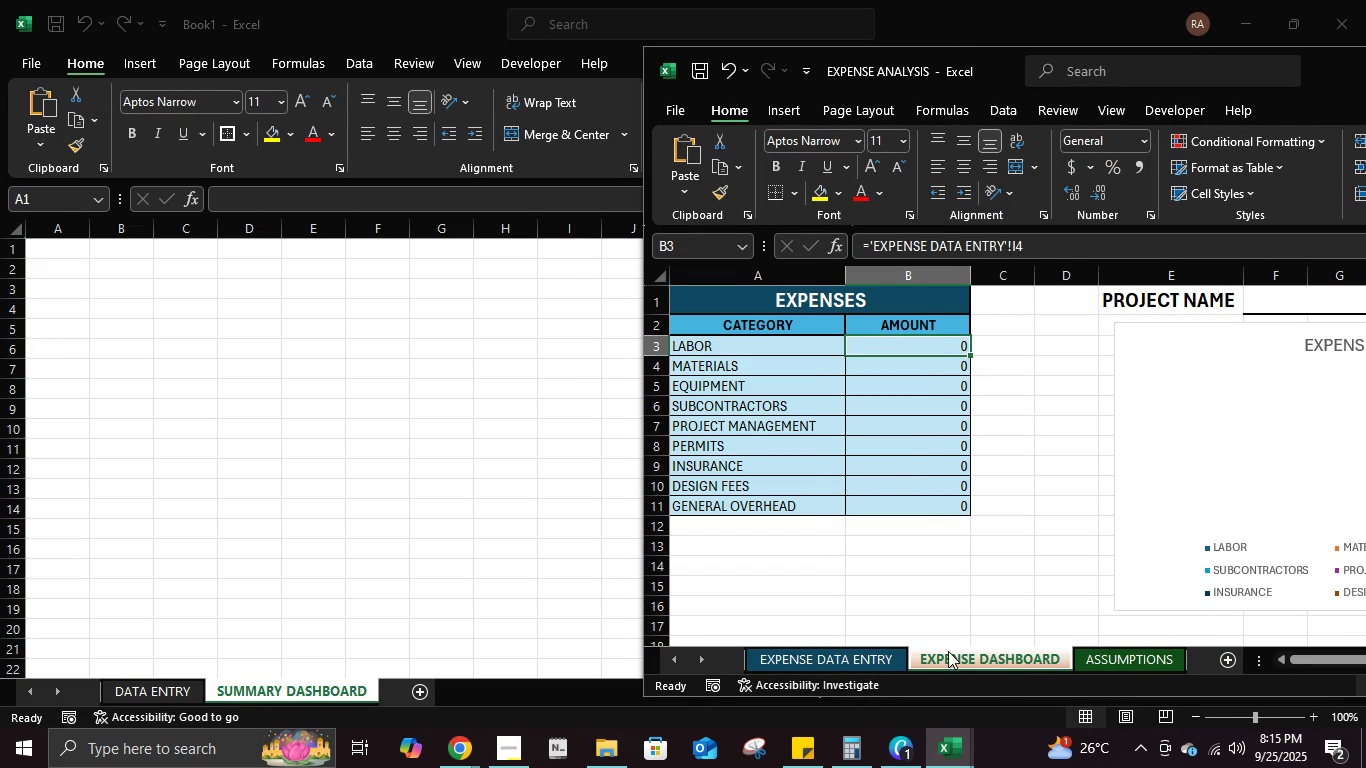 
left_click([818, 647])